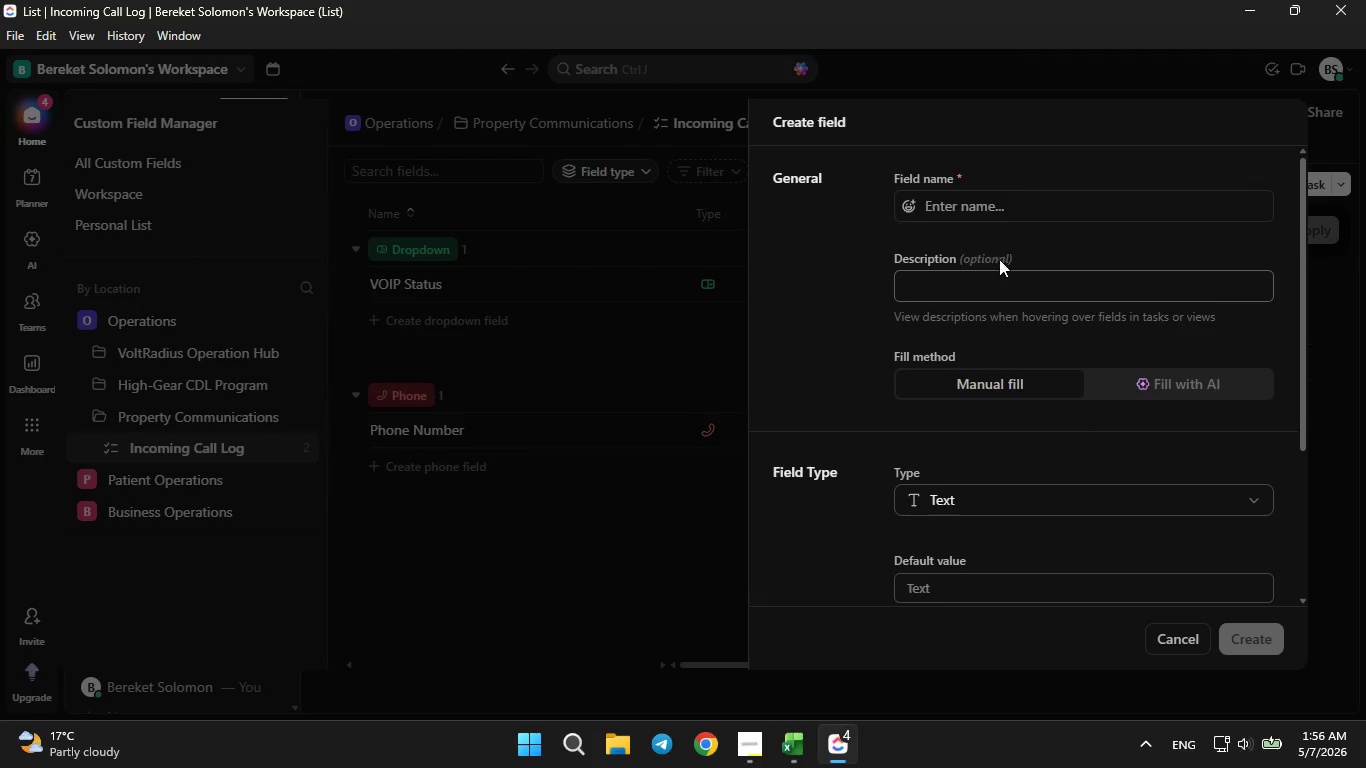 
left_click([1004, 193])
 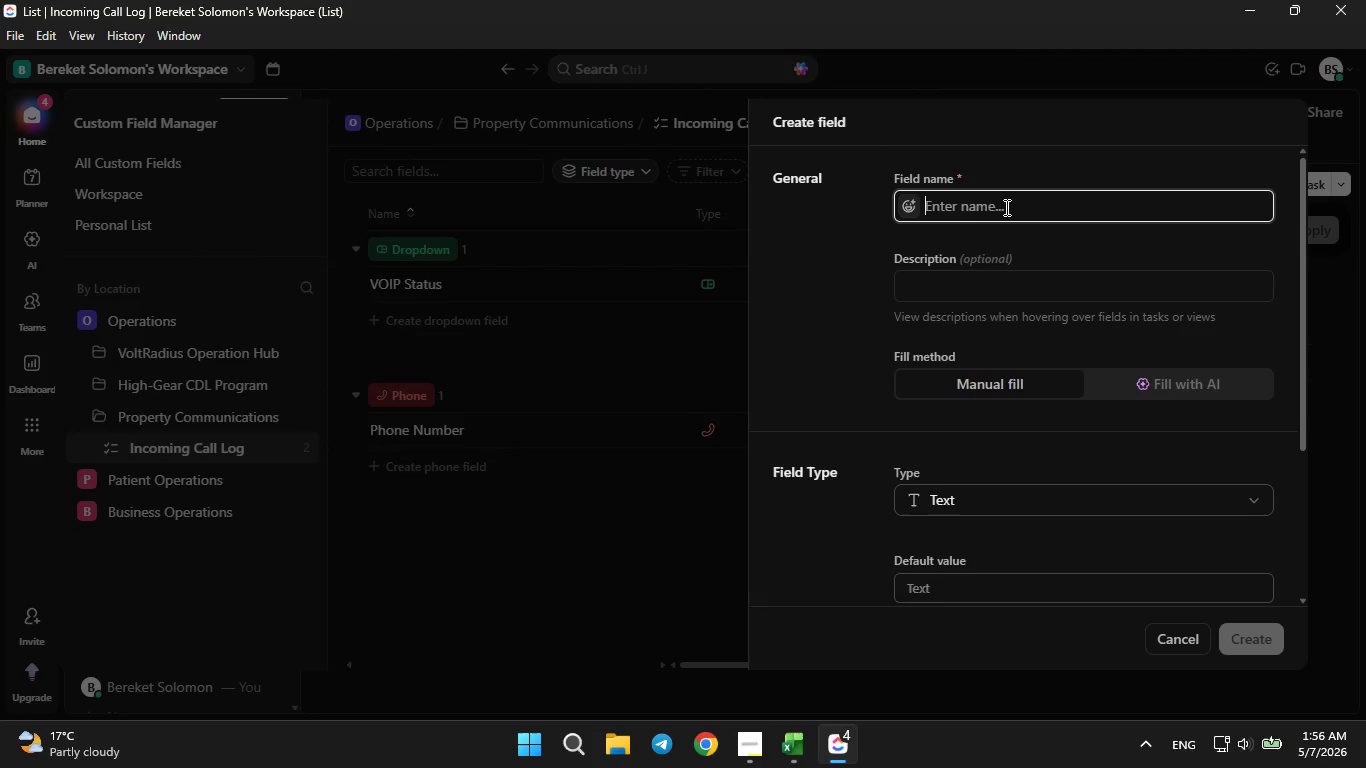 
type(Caller Name)
 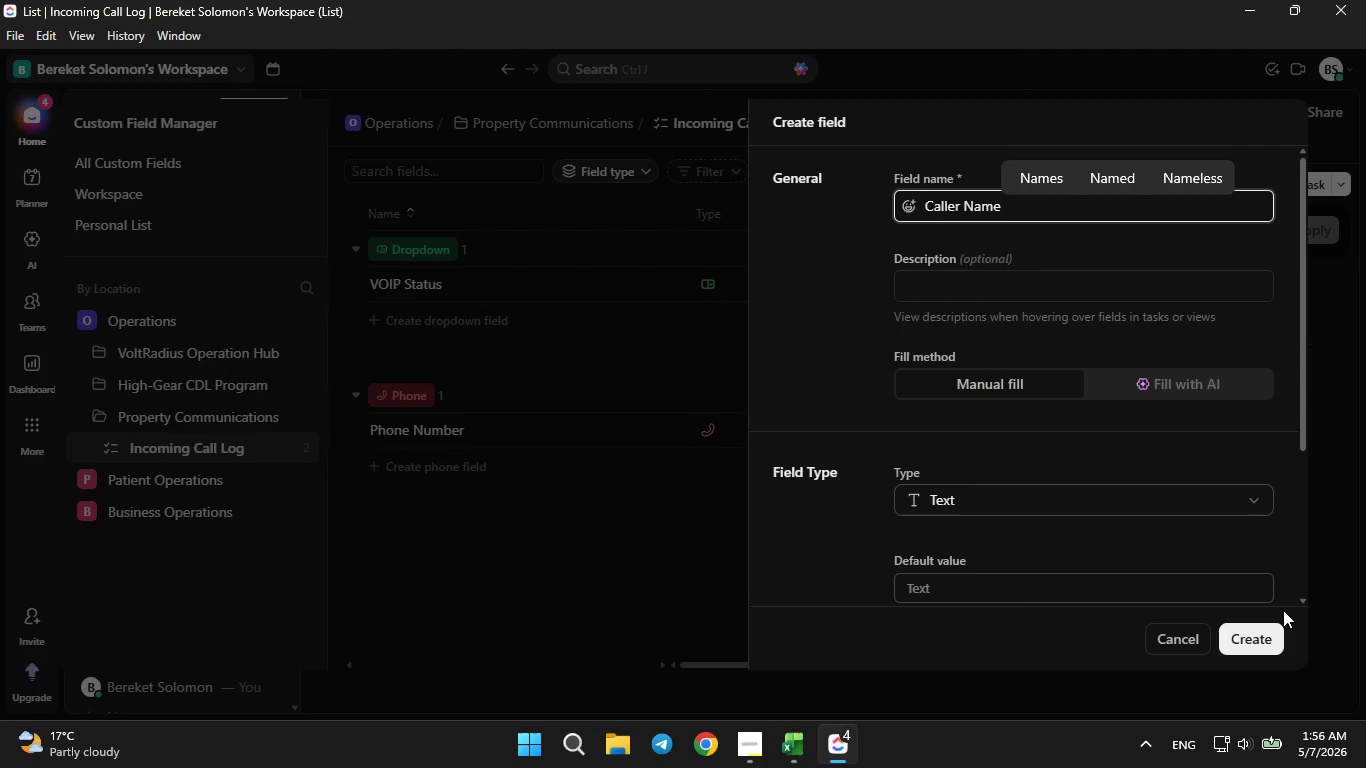 
left_click([1268, 635])
 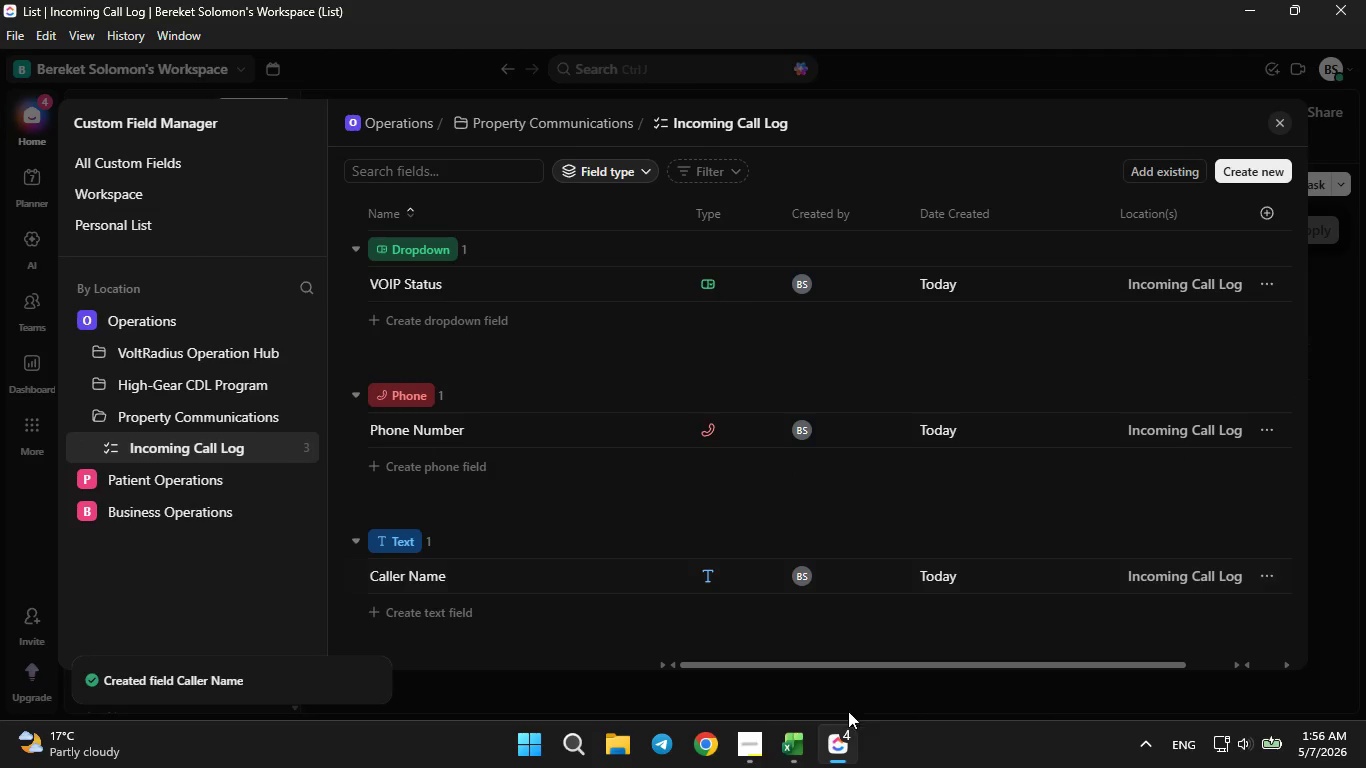 
left_click([792, 754])
 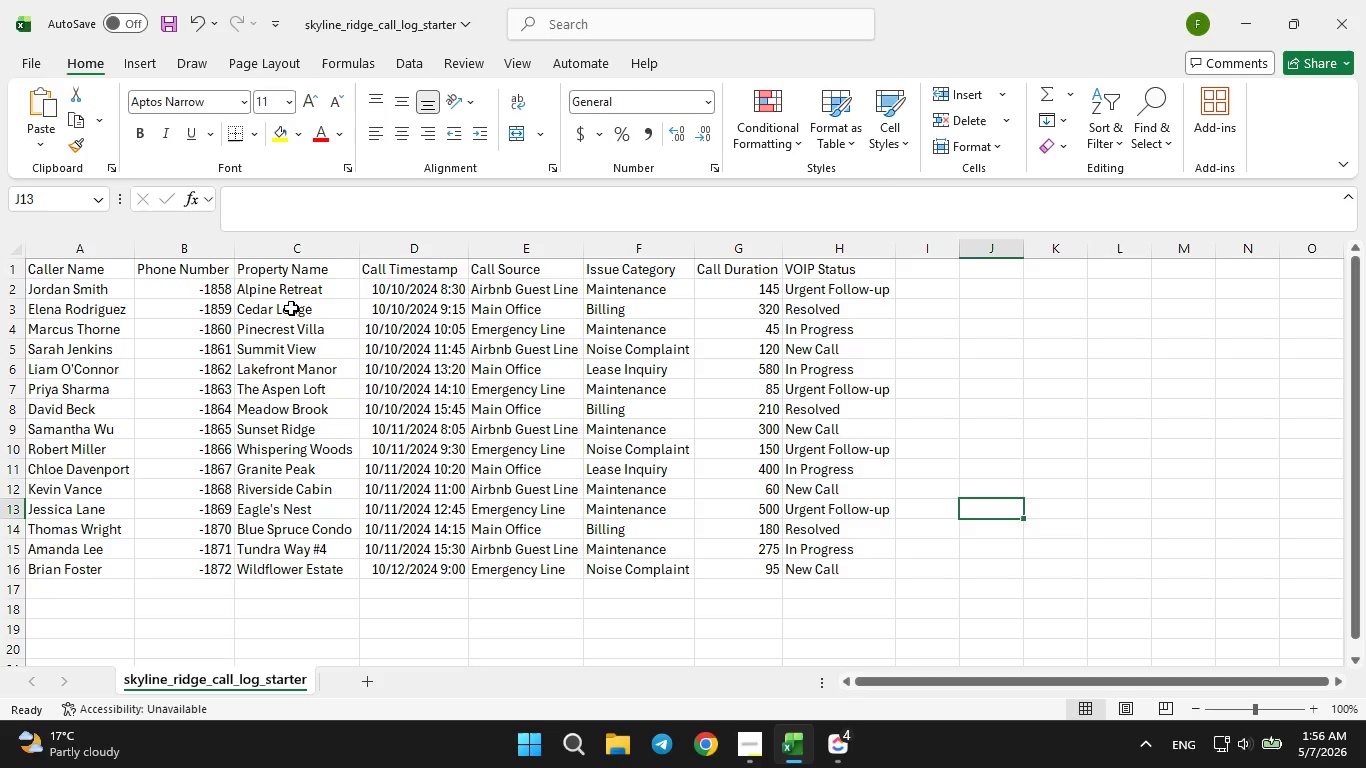 
wait(12.19)
 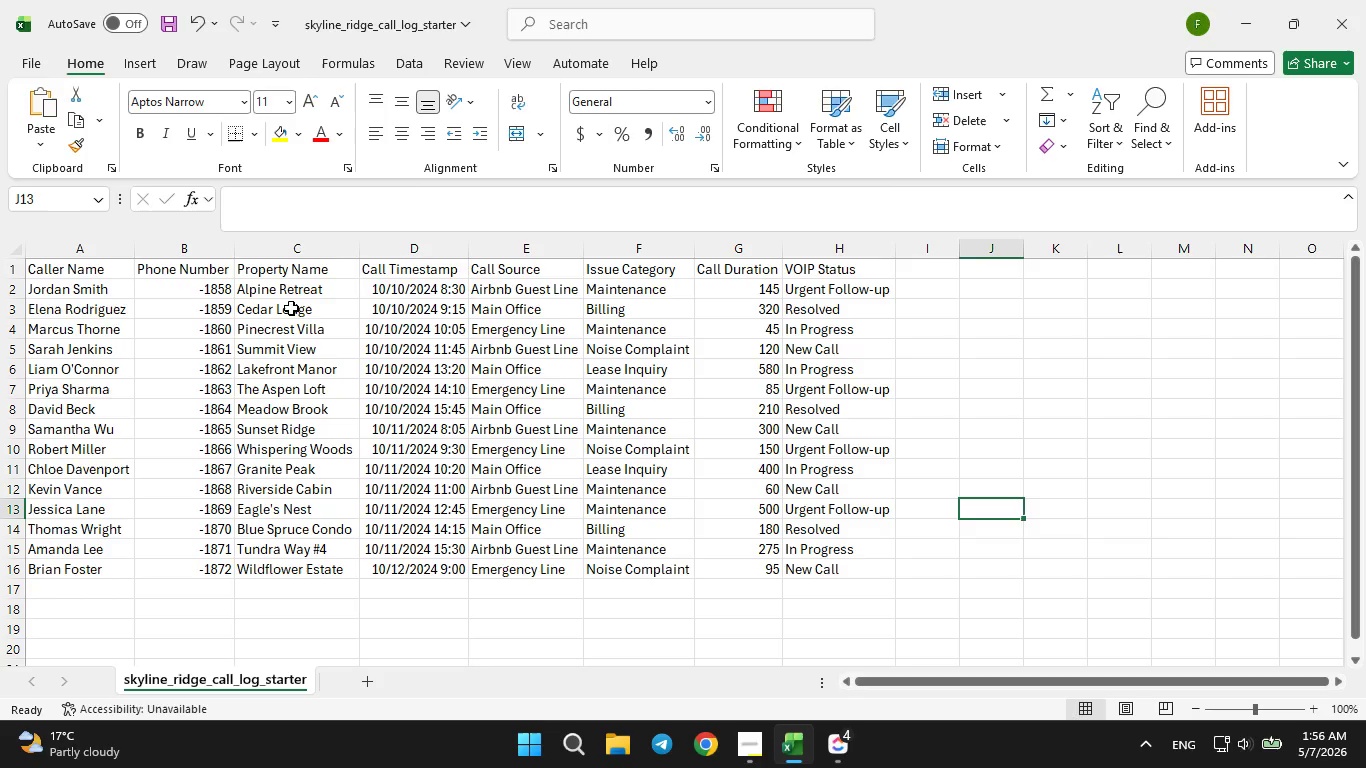 
left_click([286, 352])
 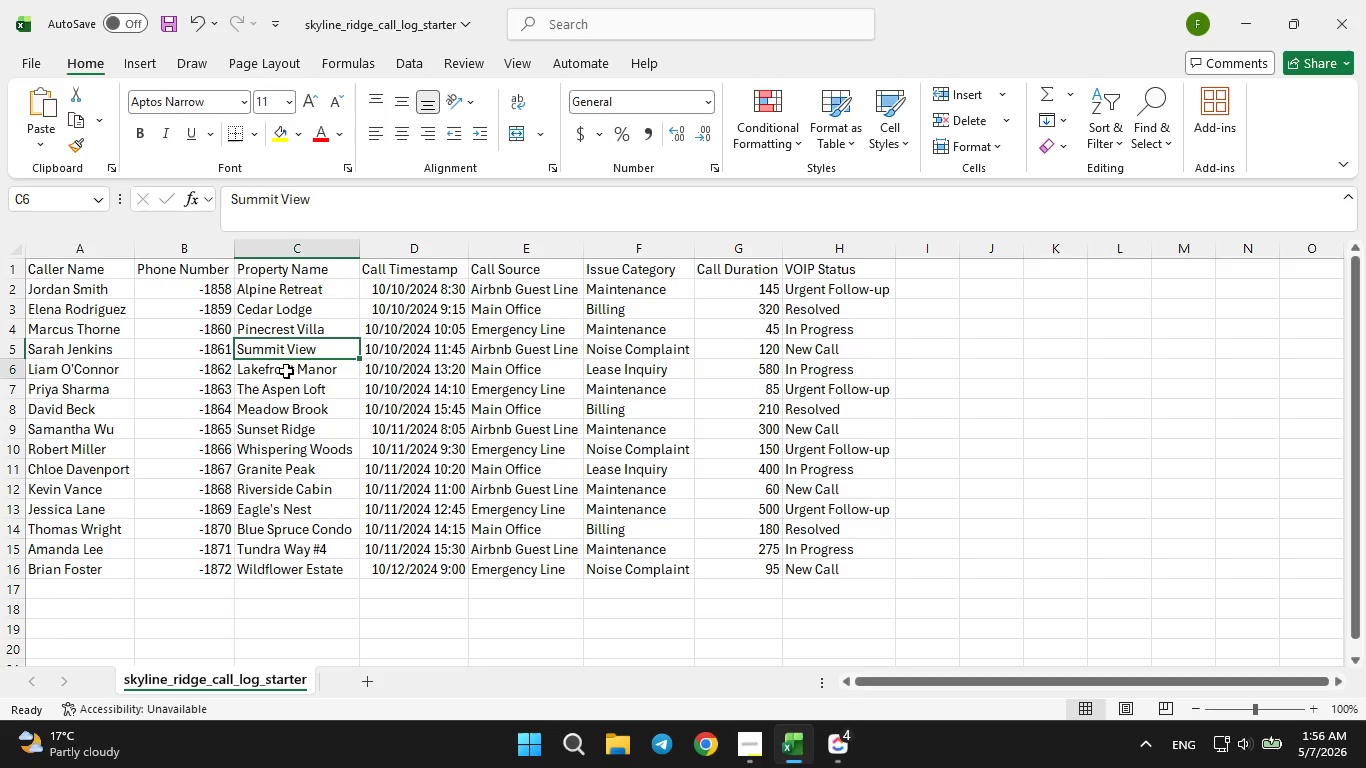 
double_click([286, 371])
 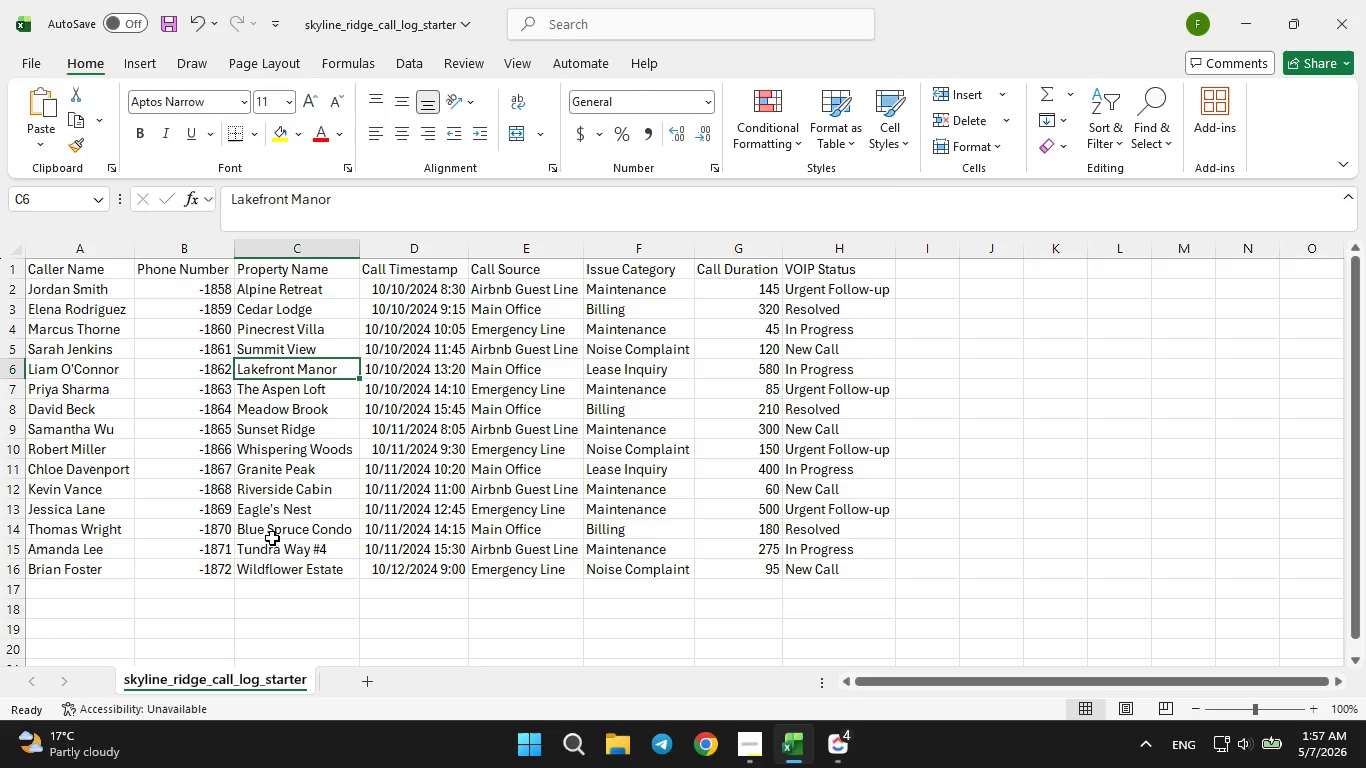 
left_click([273, 580])
 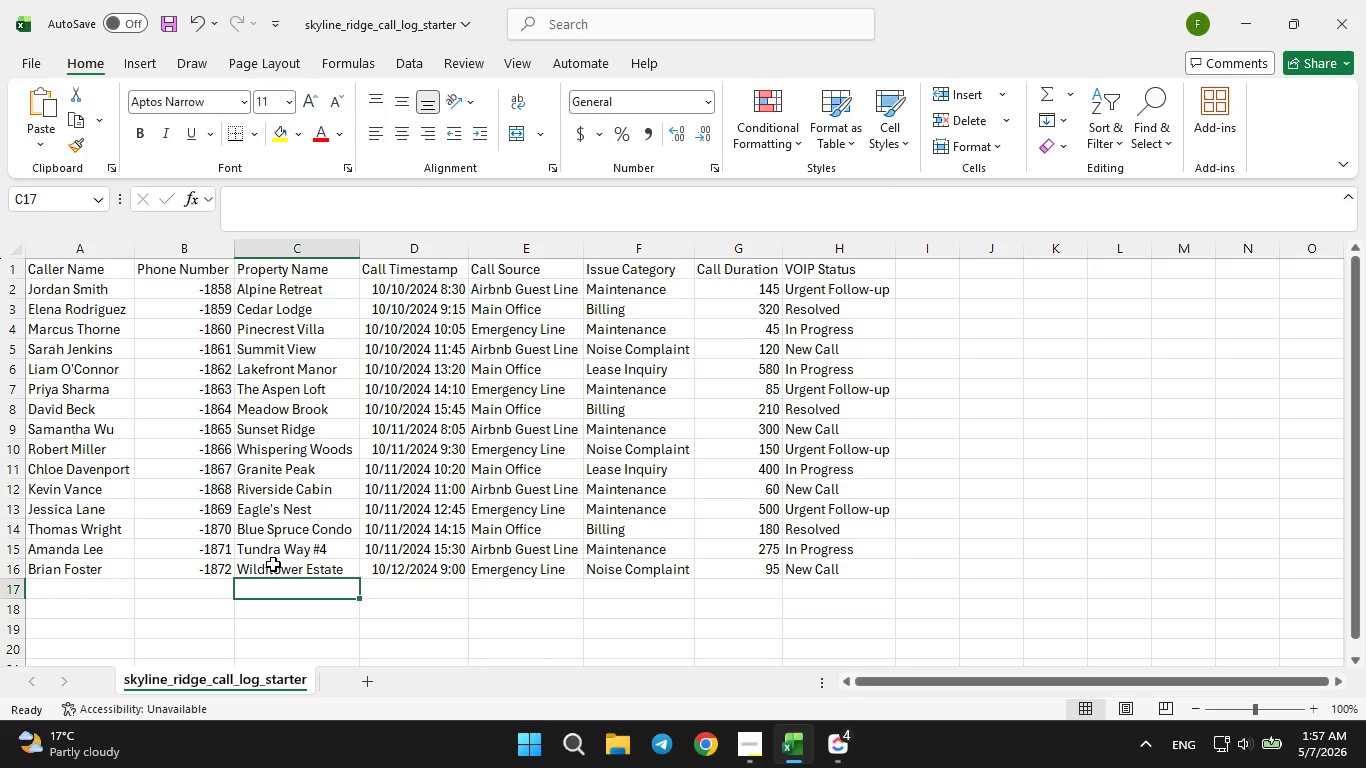 
left_click([273, 563])
 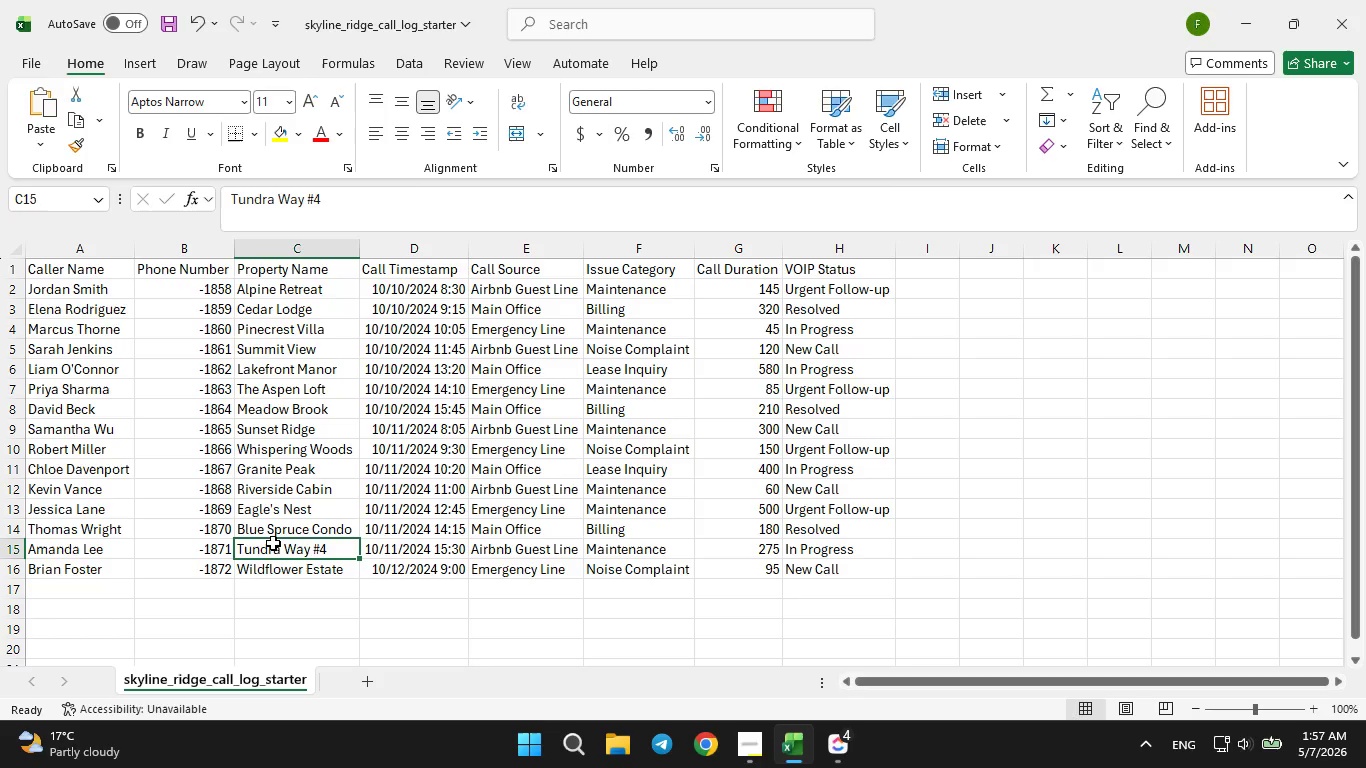 
double_click([273, 539])
 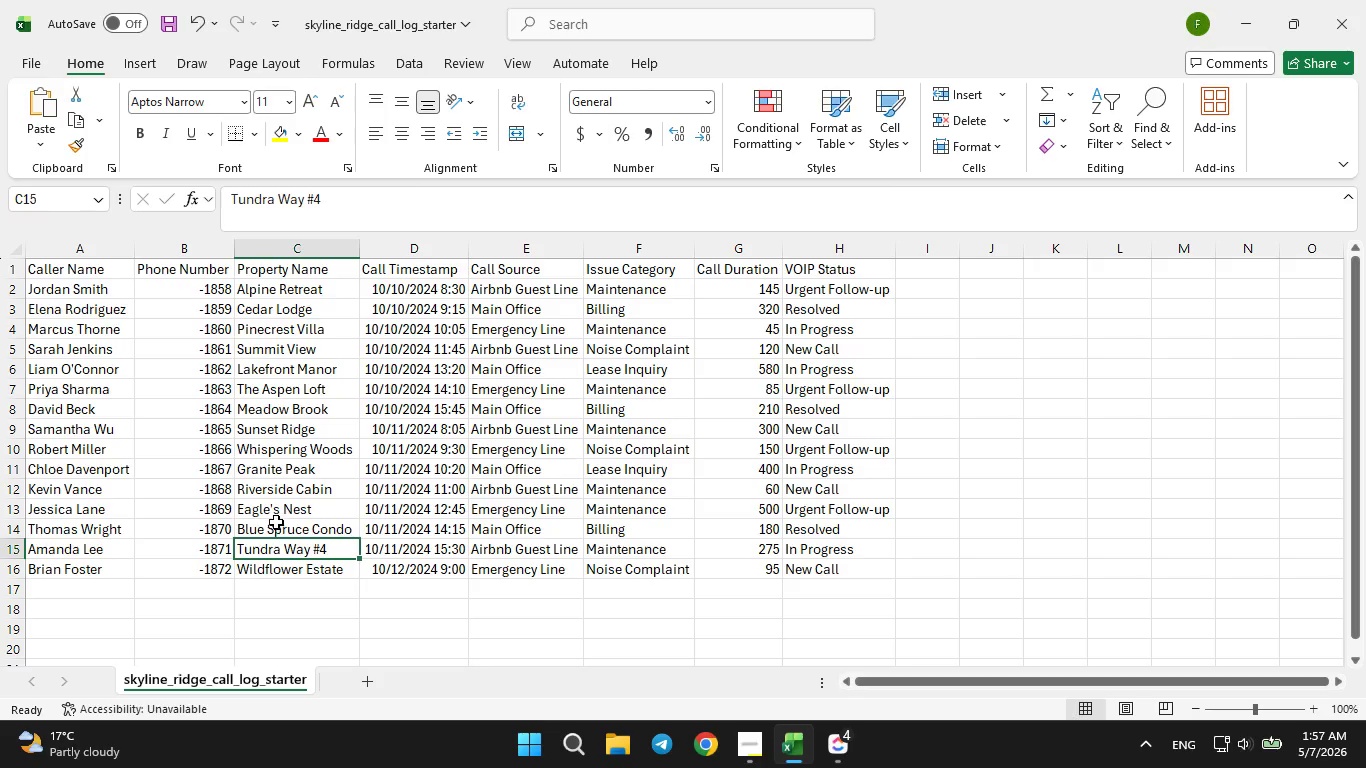 
triple_click([276, 522])
 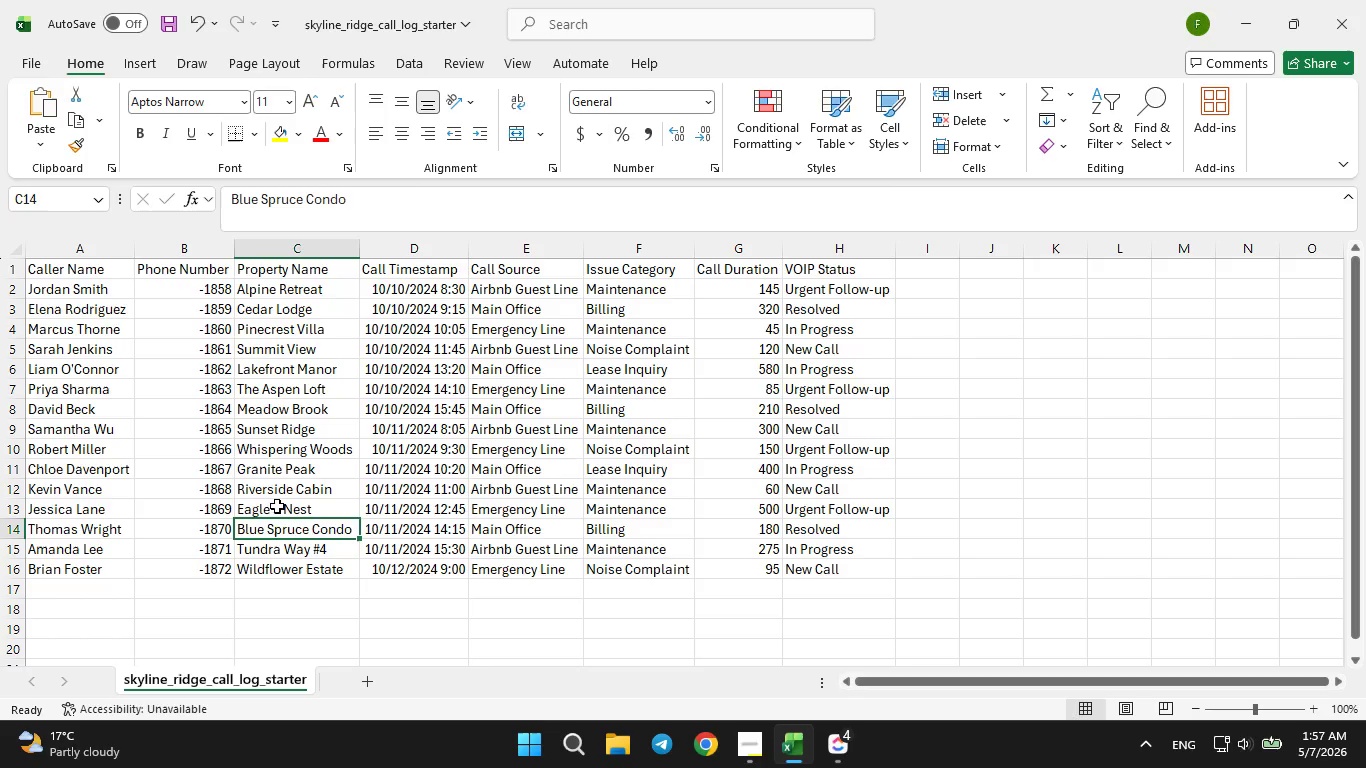 
triple_click([277, 504])
 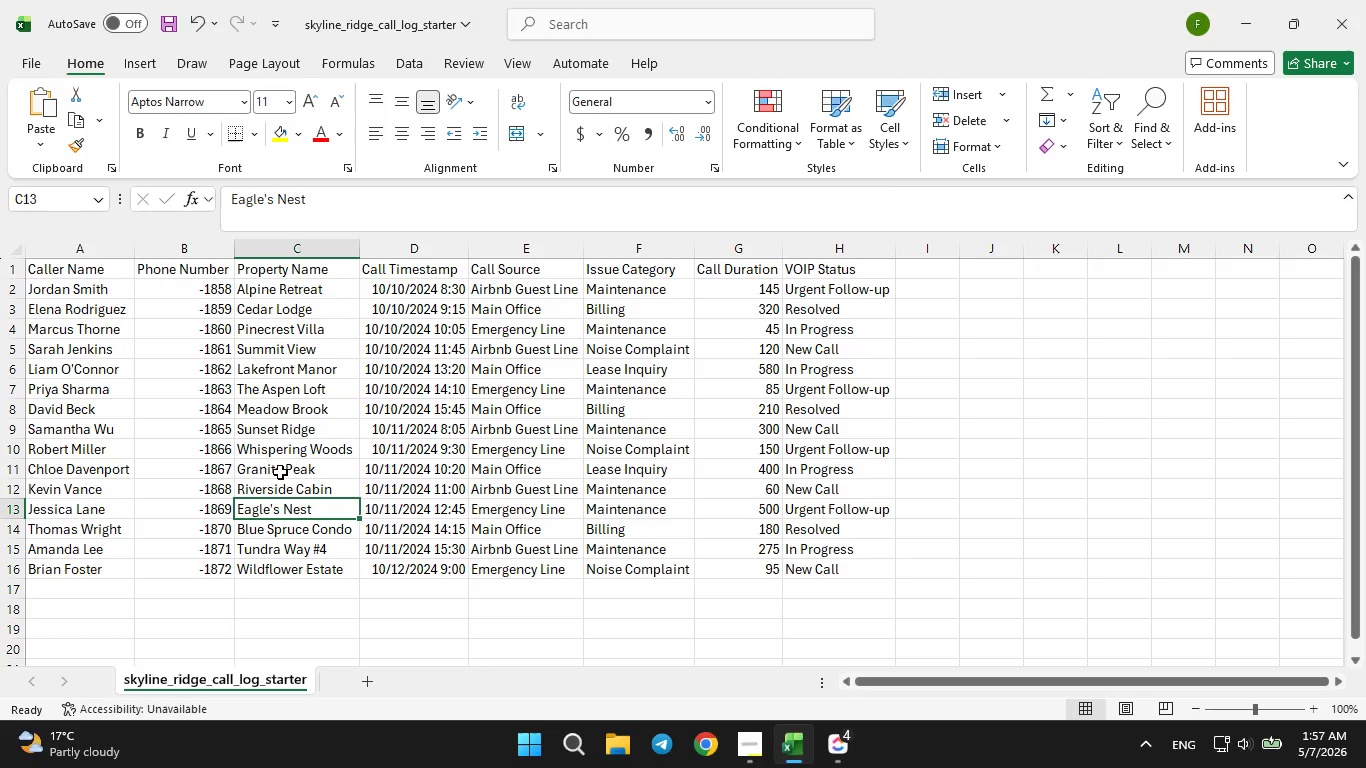 
left_click([284, 453])
 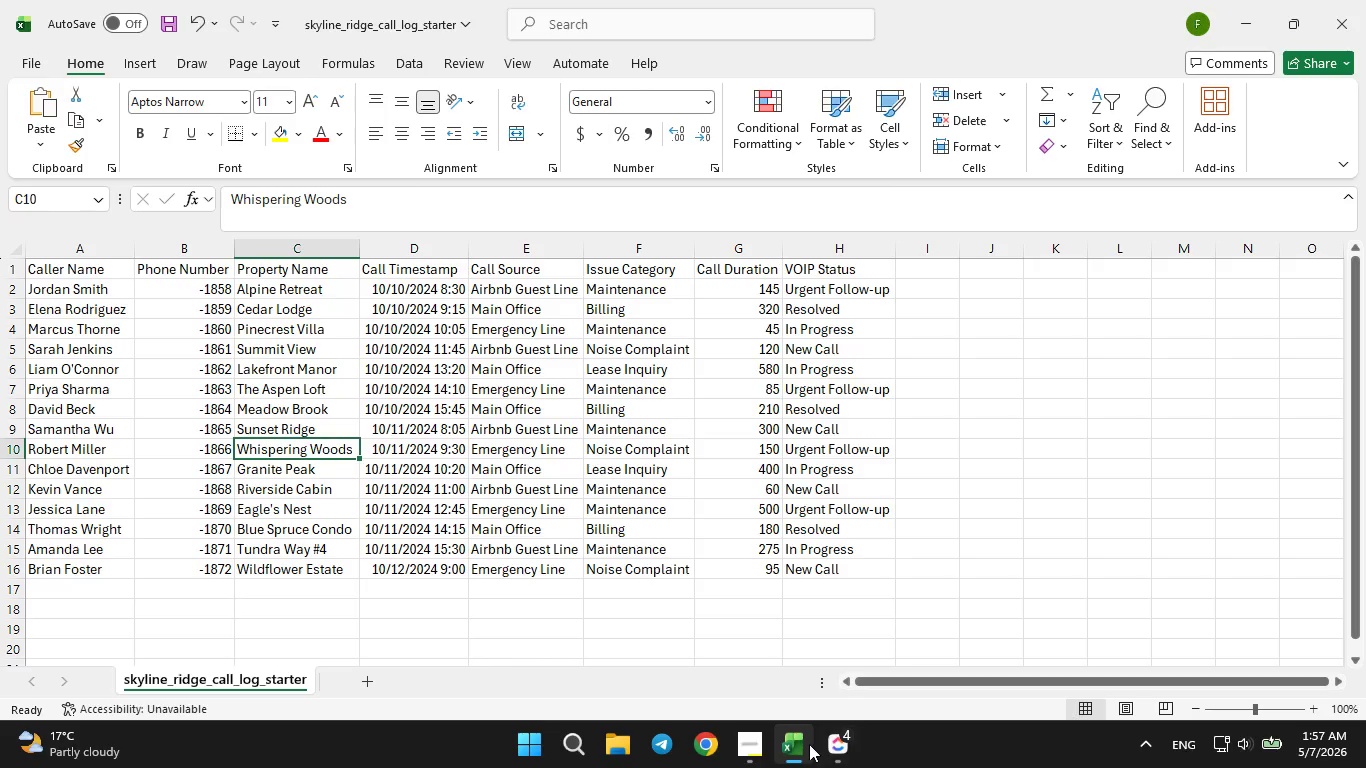 
left_click([822, 753])
 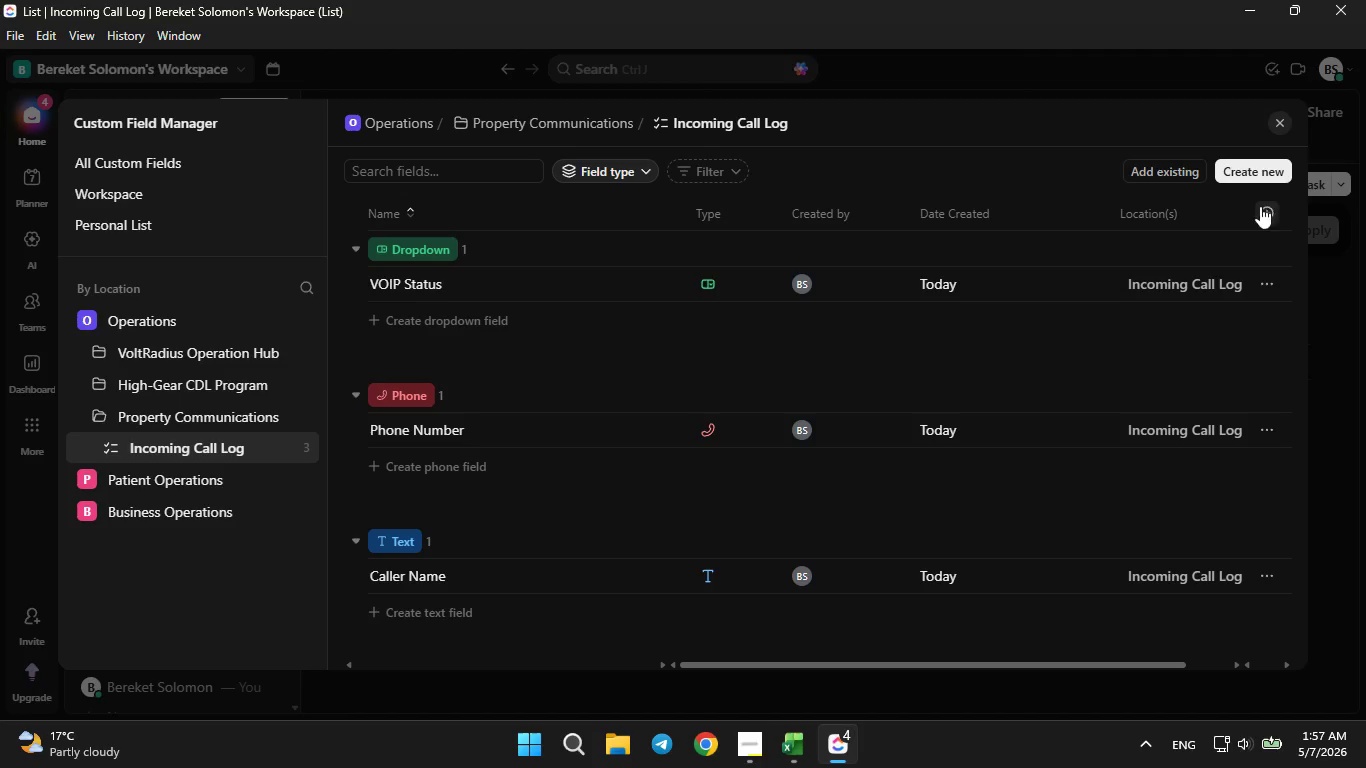 
left_click([1275, 163])
 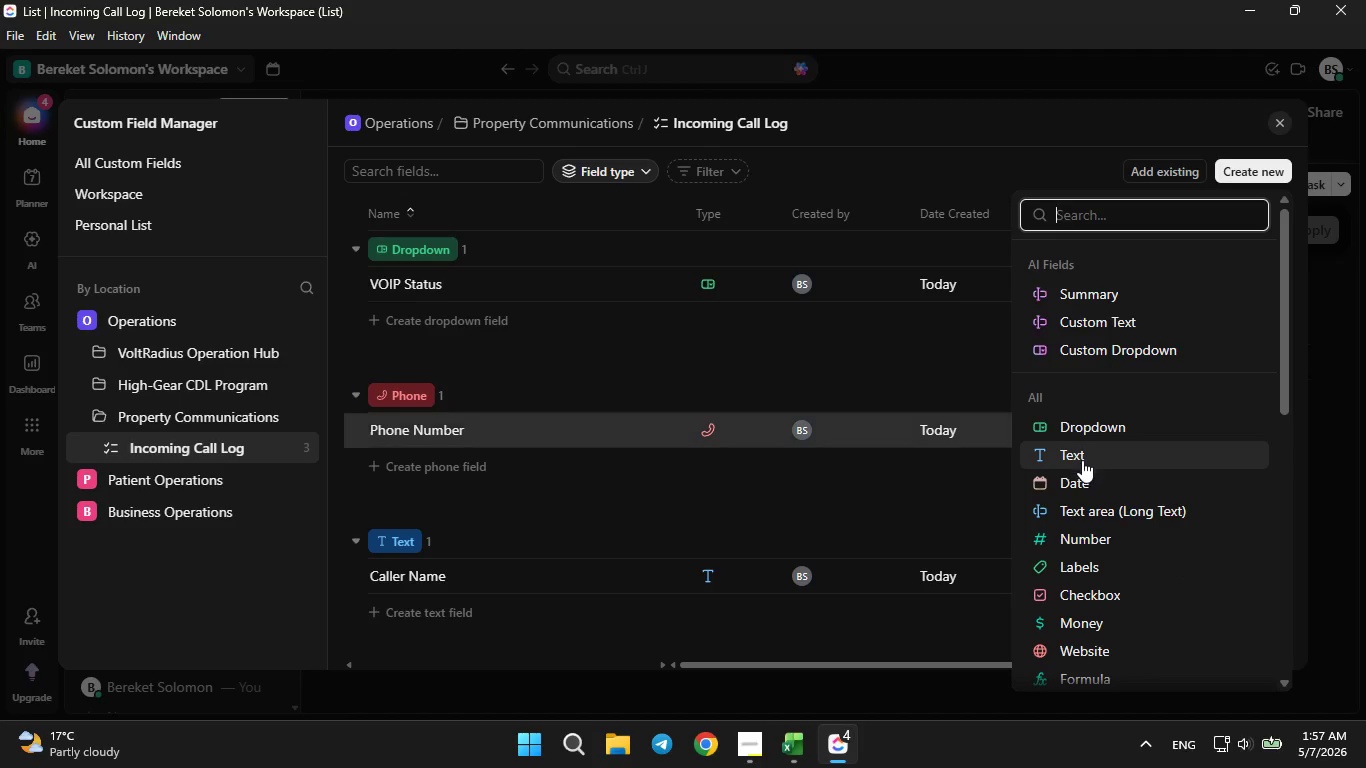 
left_click([1082, 460])
 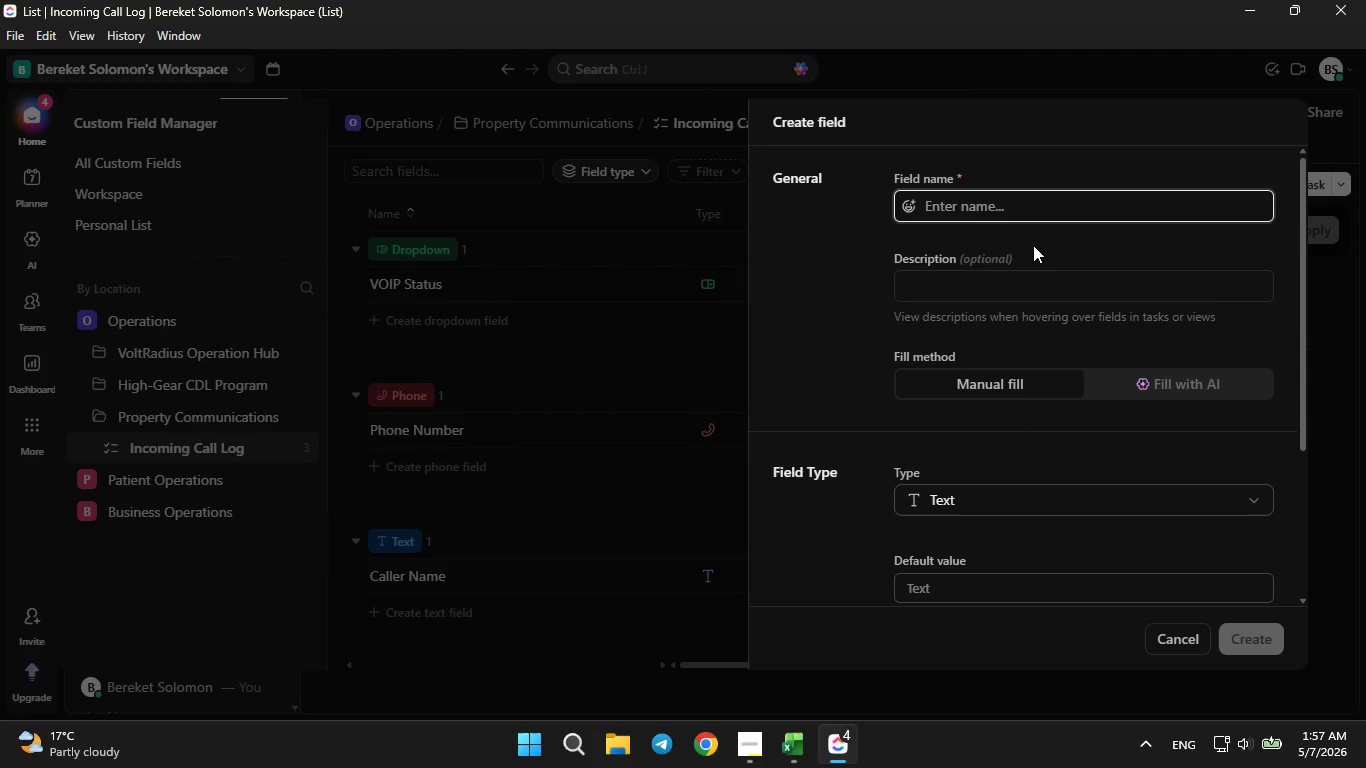 
type(Property Name)
 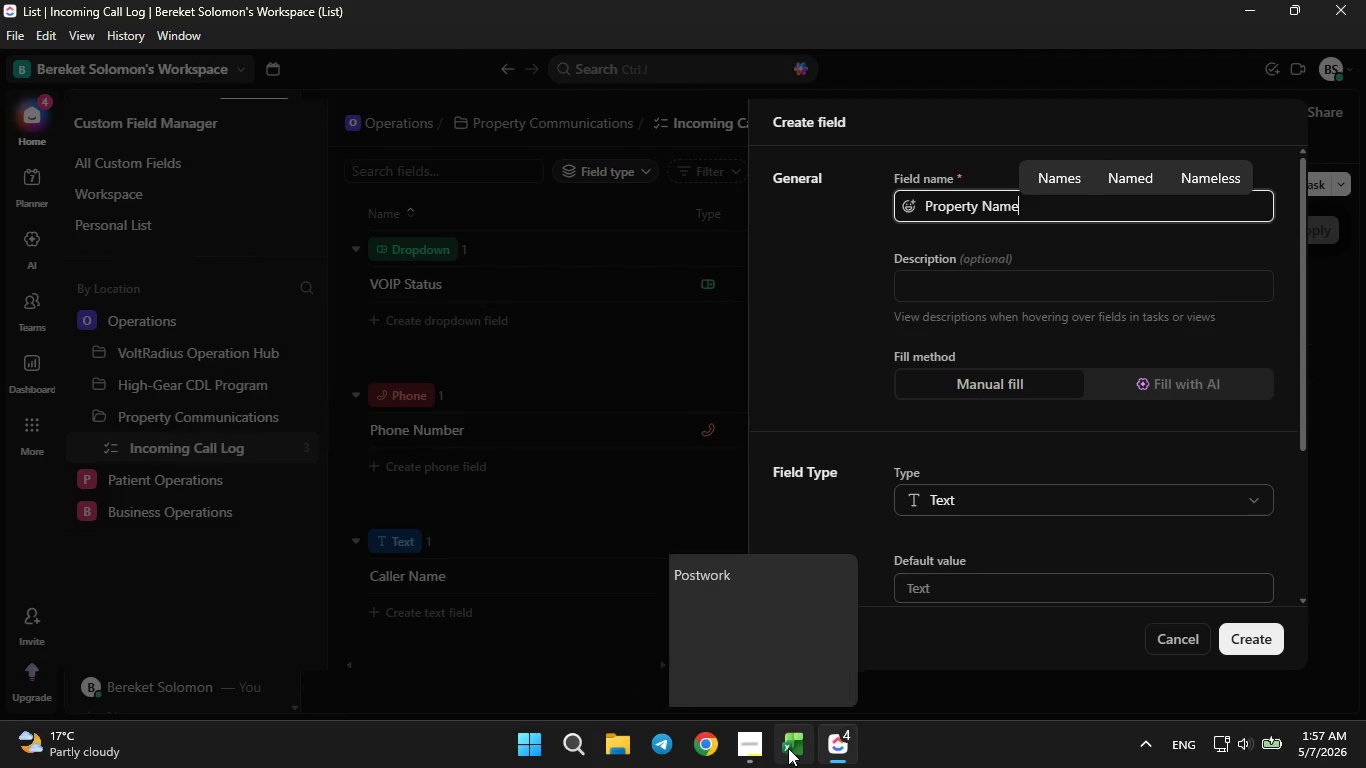 
left_click([789, 748])
 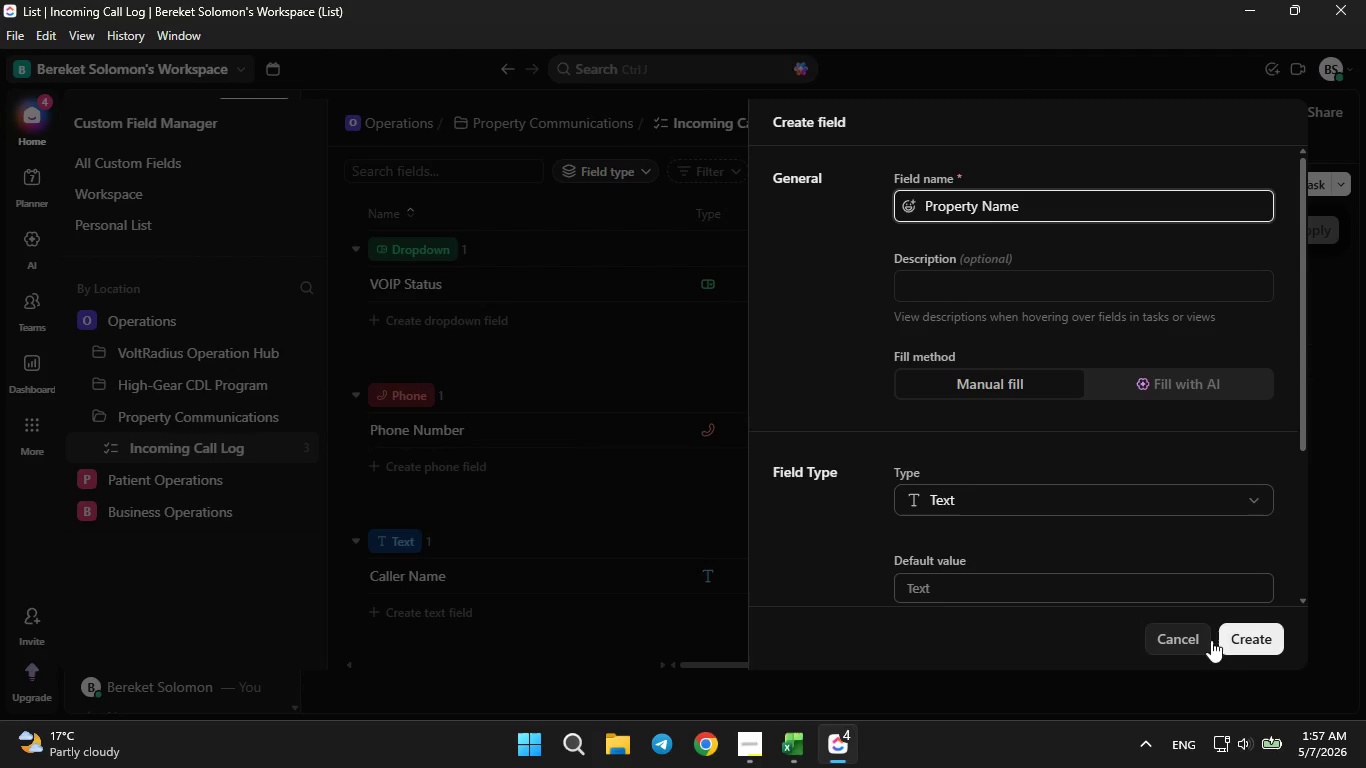 
left_click([1231, 637])
 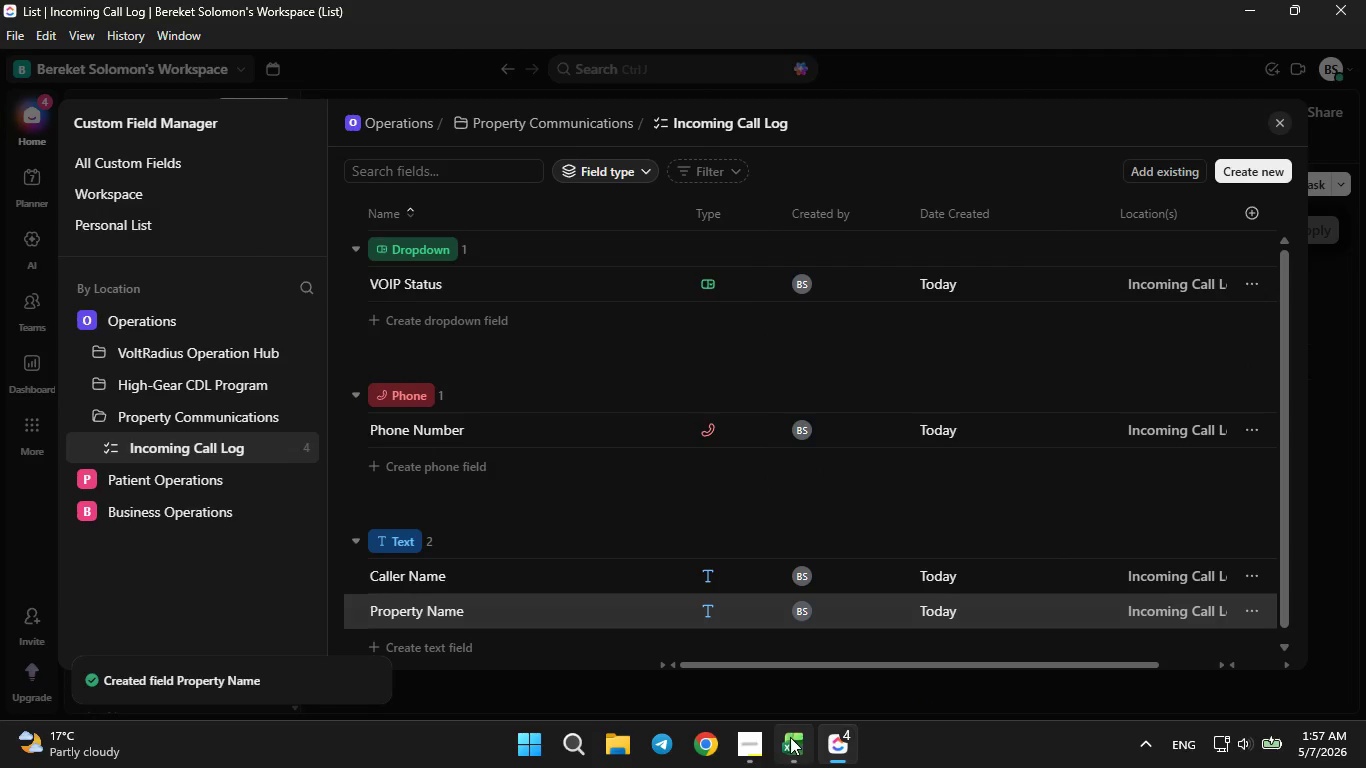 
left_click([770, 745])